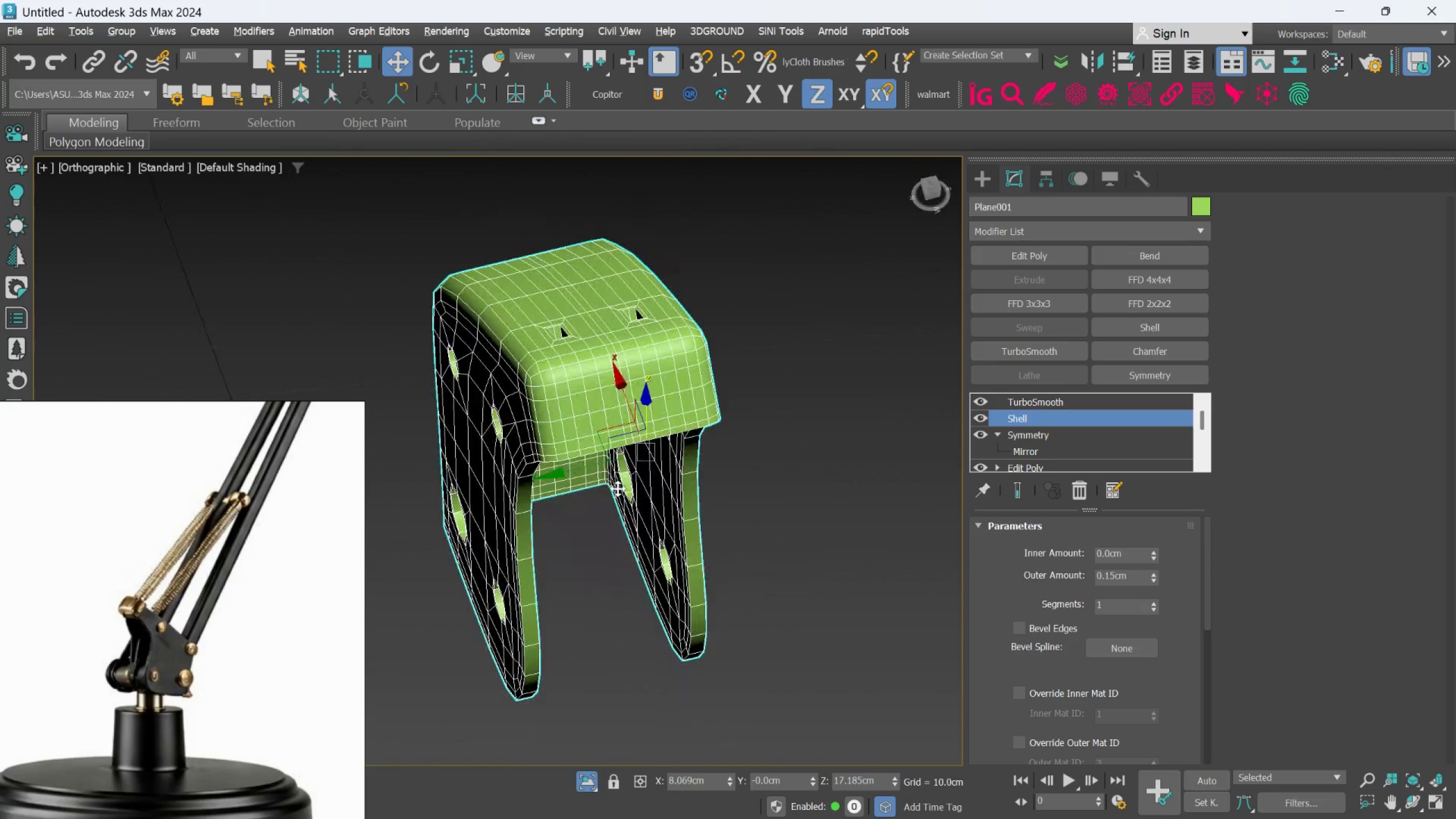 
scroll: coordinate [613, 460], scroll_direction: down, amount: 2.0
 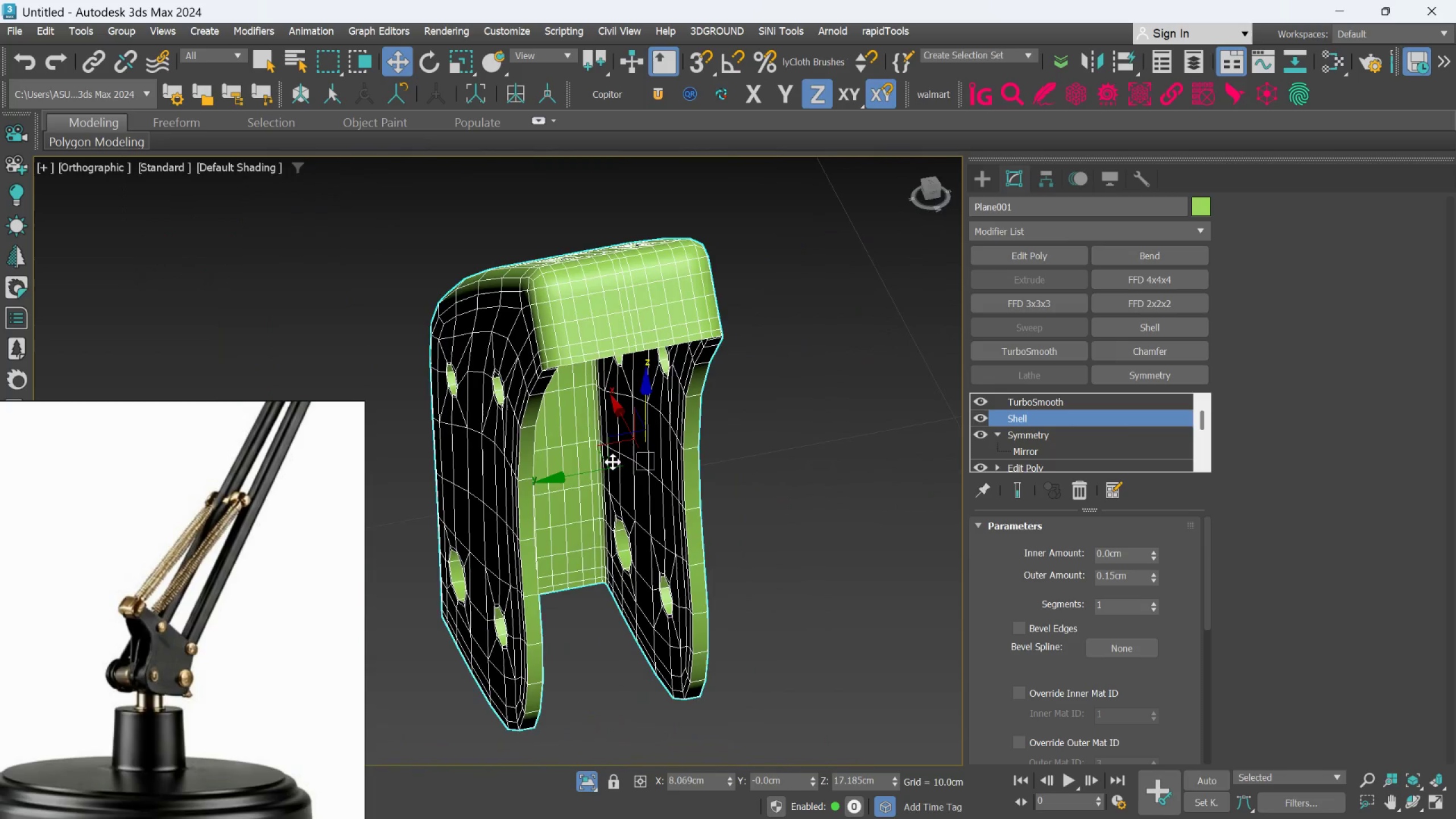 
hold_key(key=AltLeft, duration=1.5)
 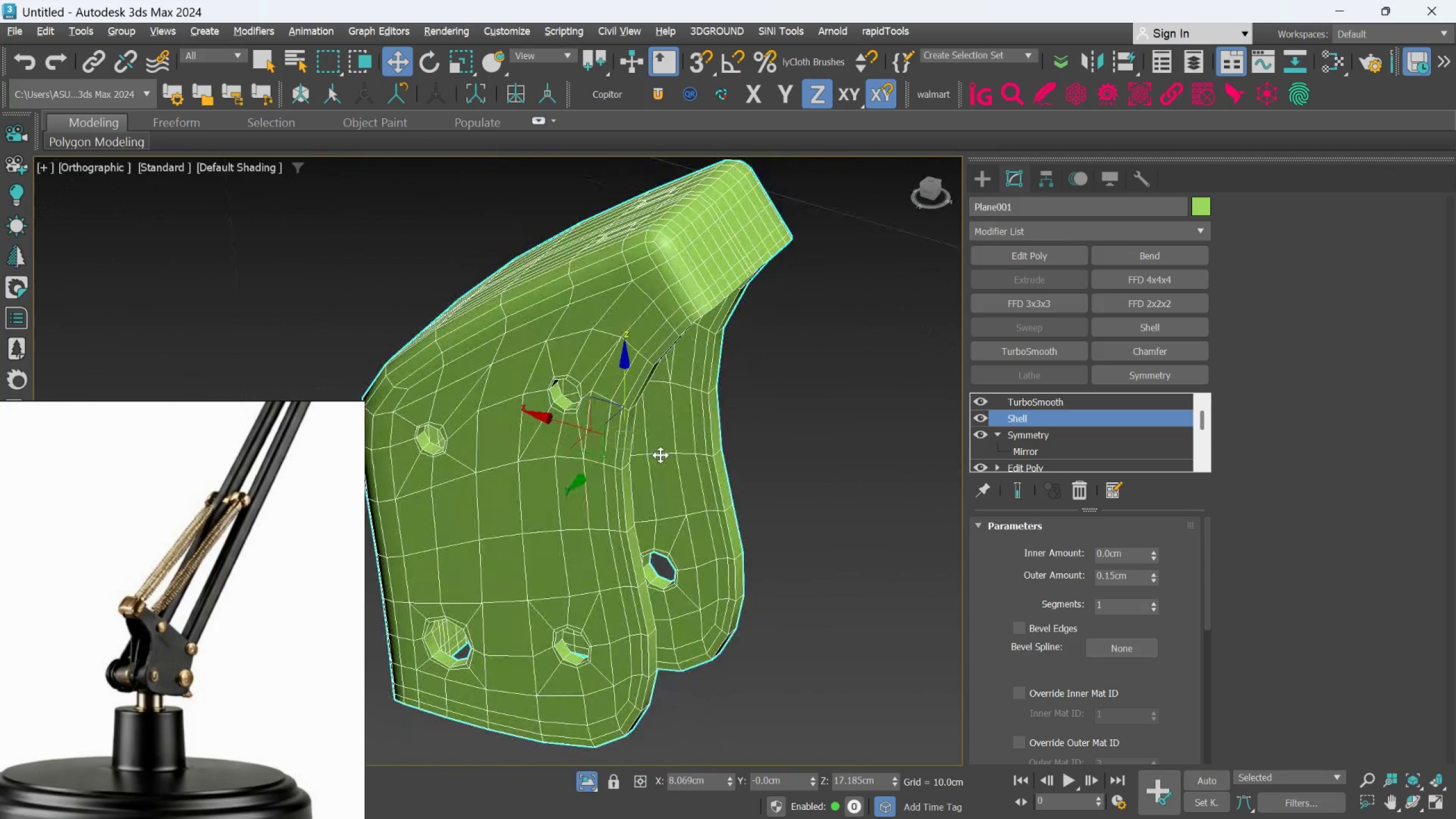 
hold_key(key=AltLeft, duration=0.55)
 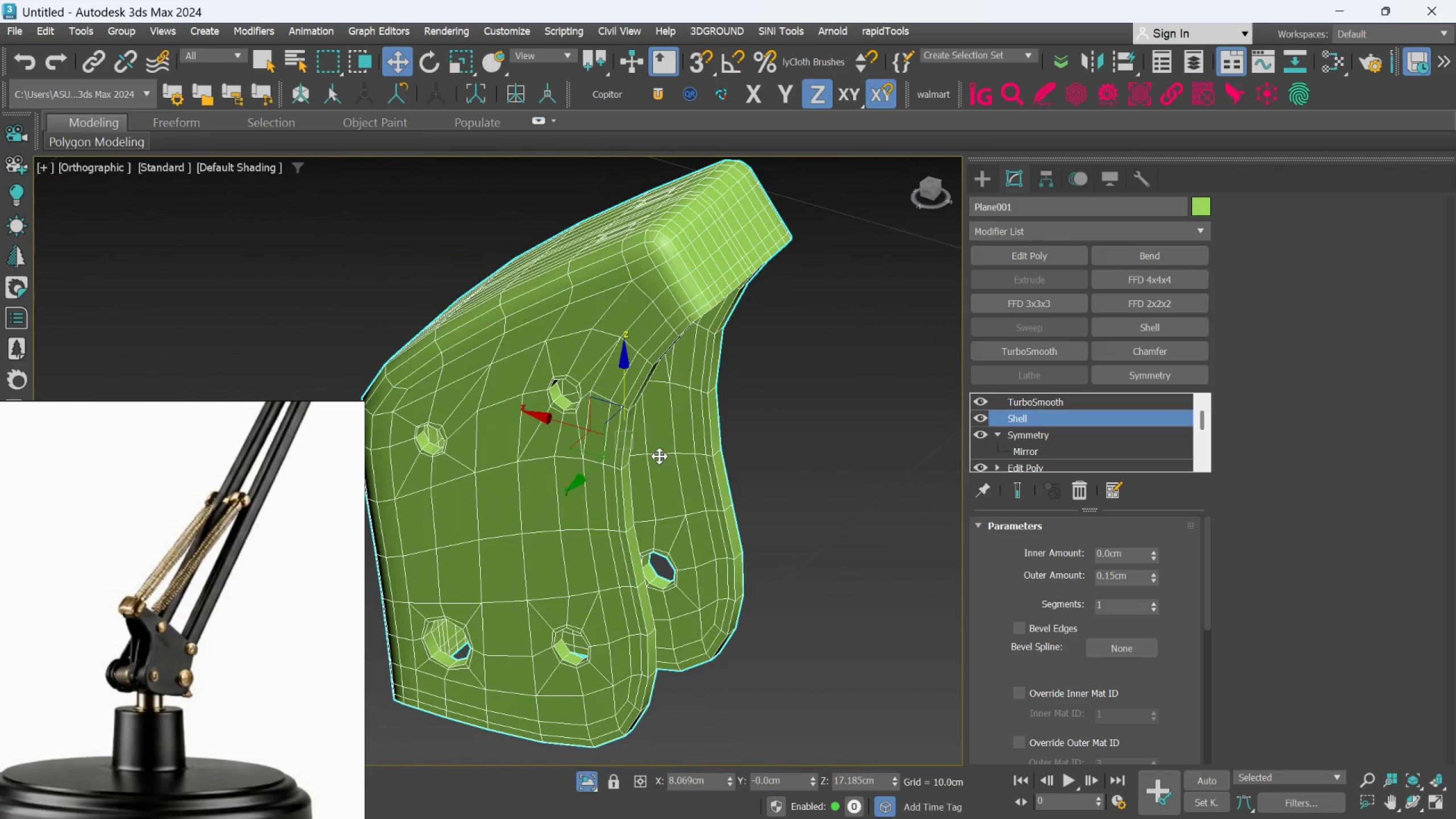 
hold_key(key=AltLeft, duration=1.5)
 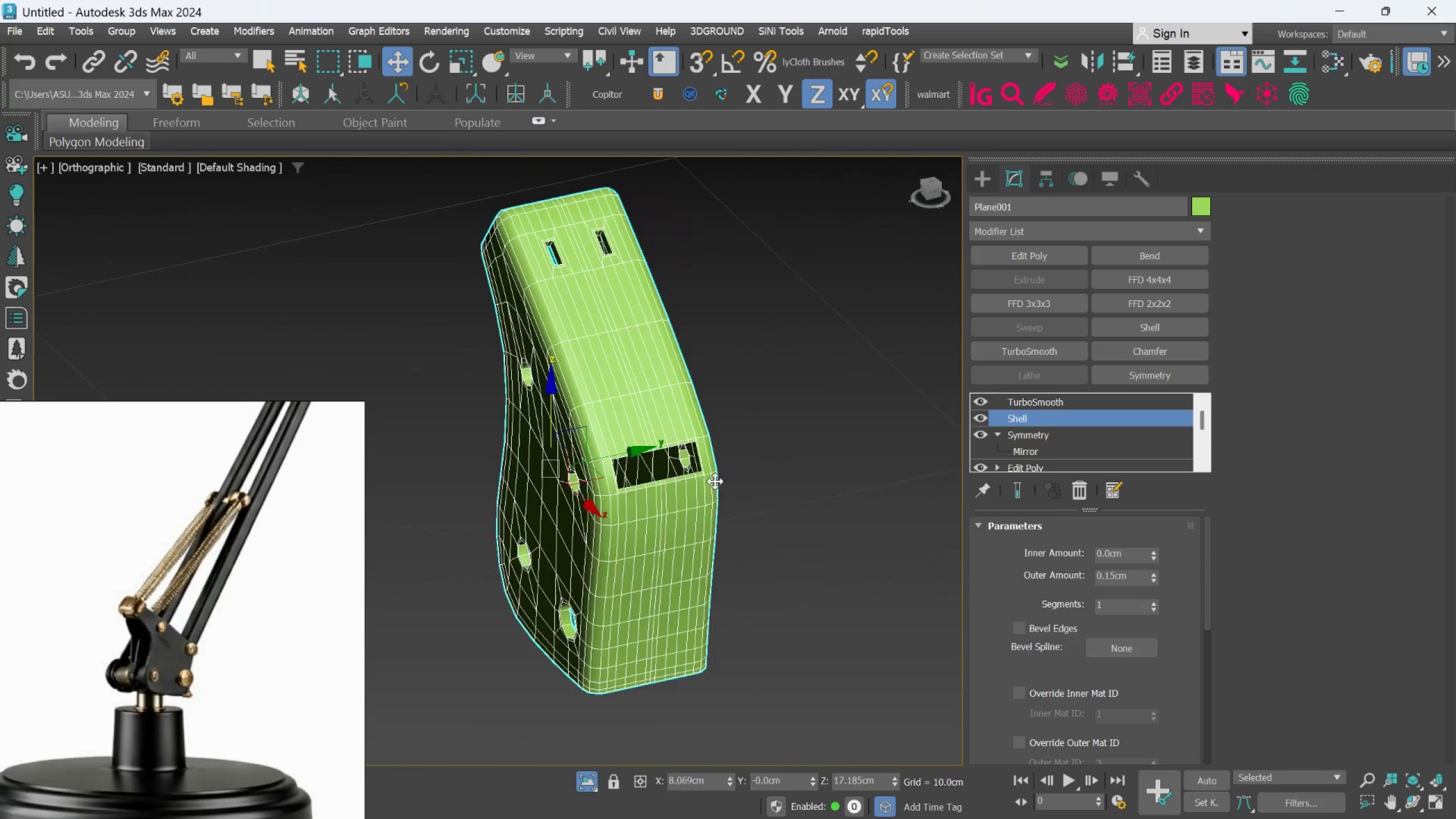 
scroll: coordinate [659, 457], scroll_direction: down, amount: 1.0
 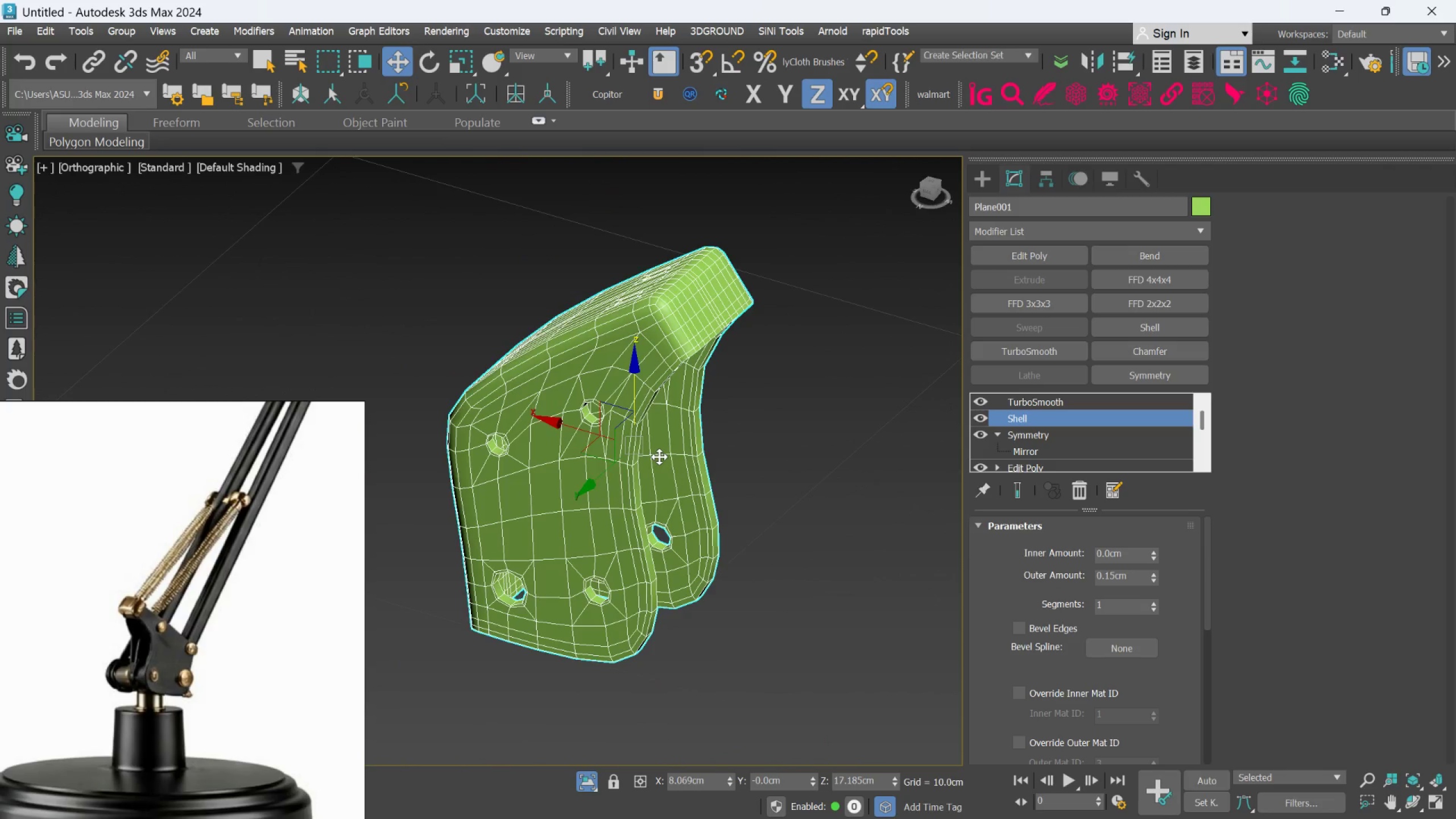 
key(Alt+AltLeft)
 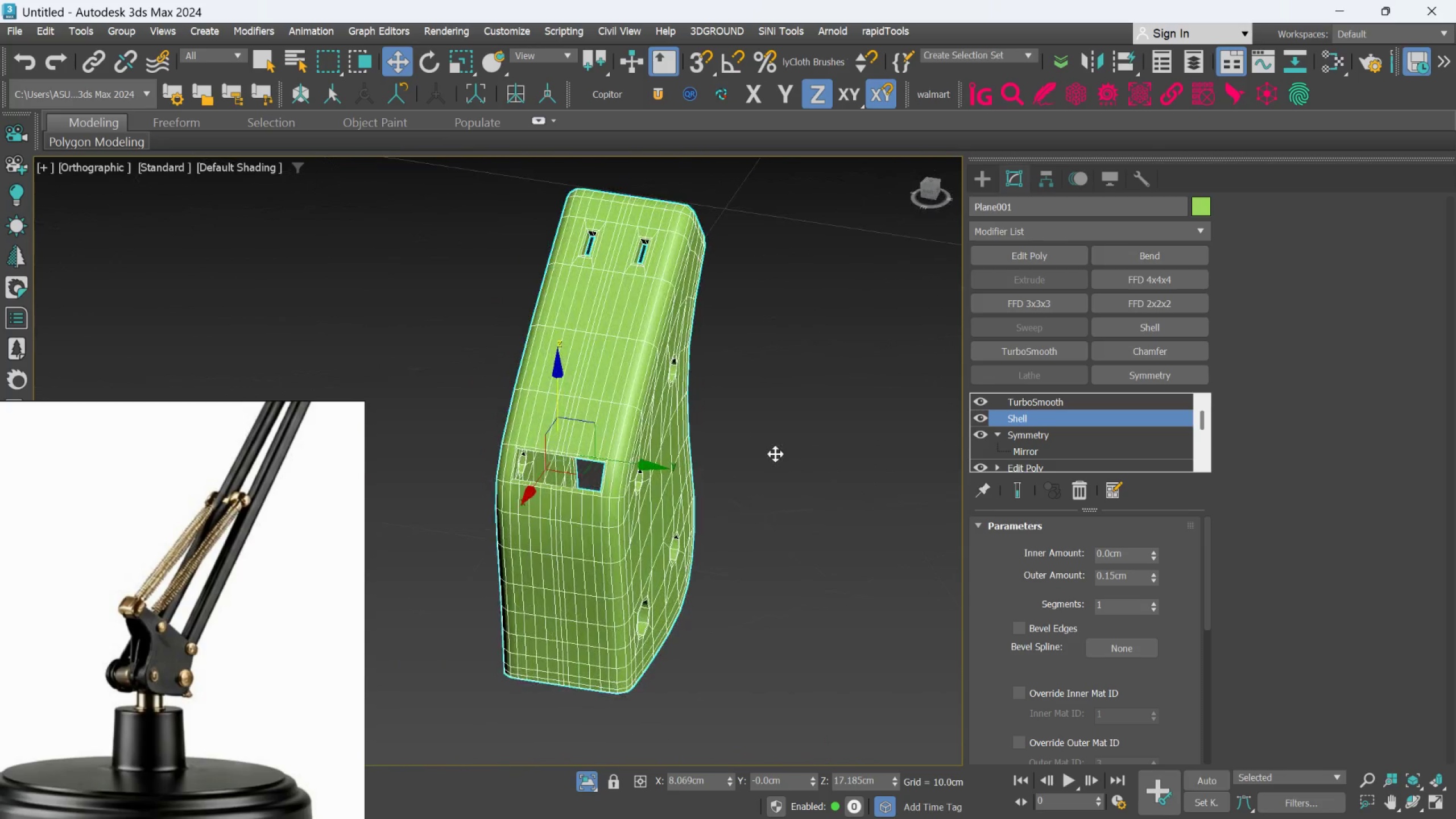 
key(Alt+AltLeft)
 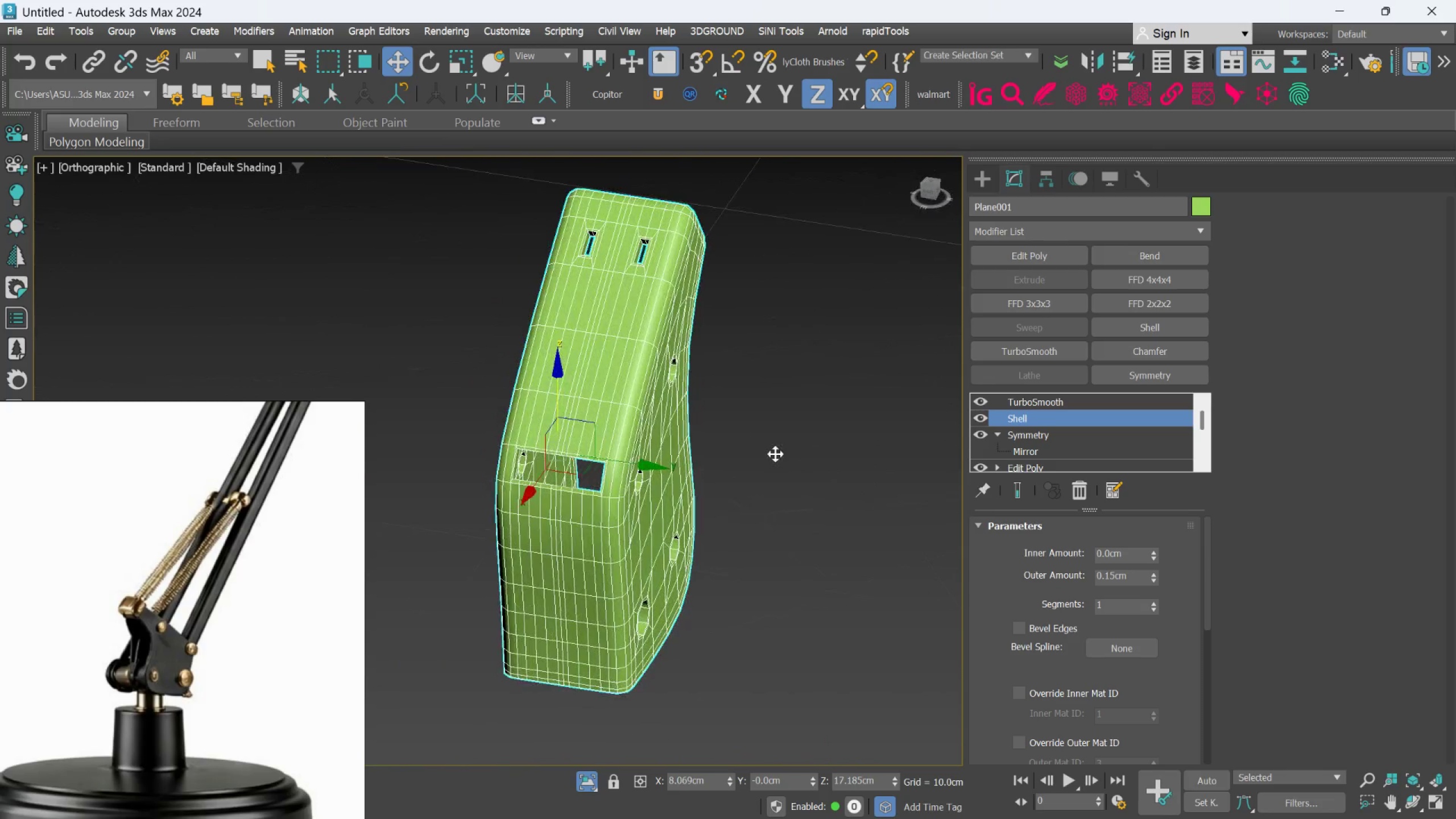 
key(Alt+AltLeft)
 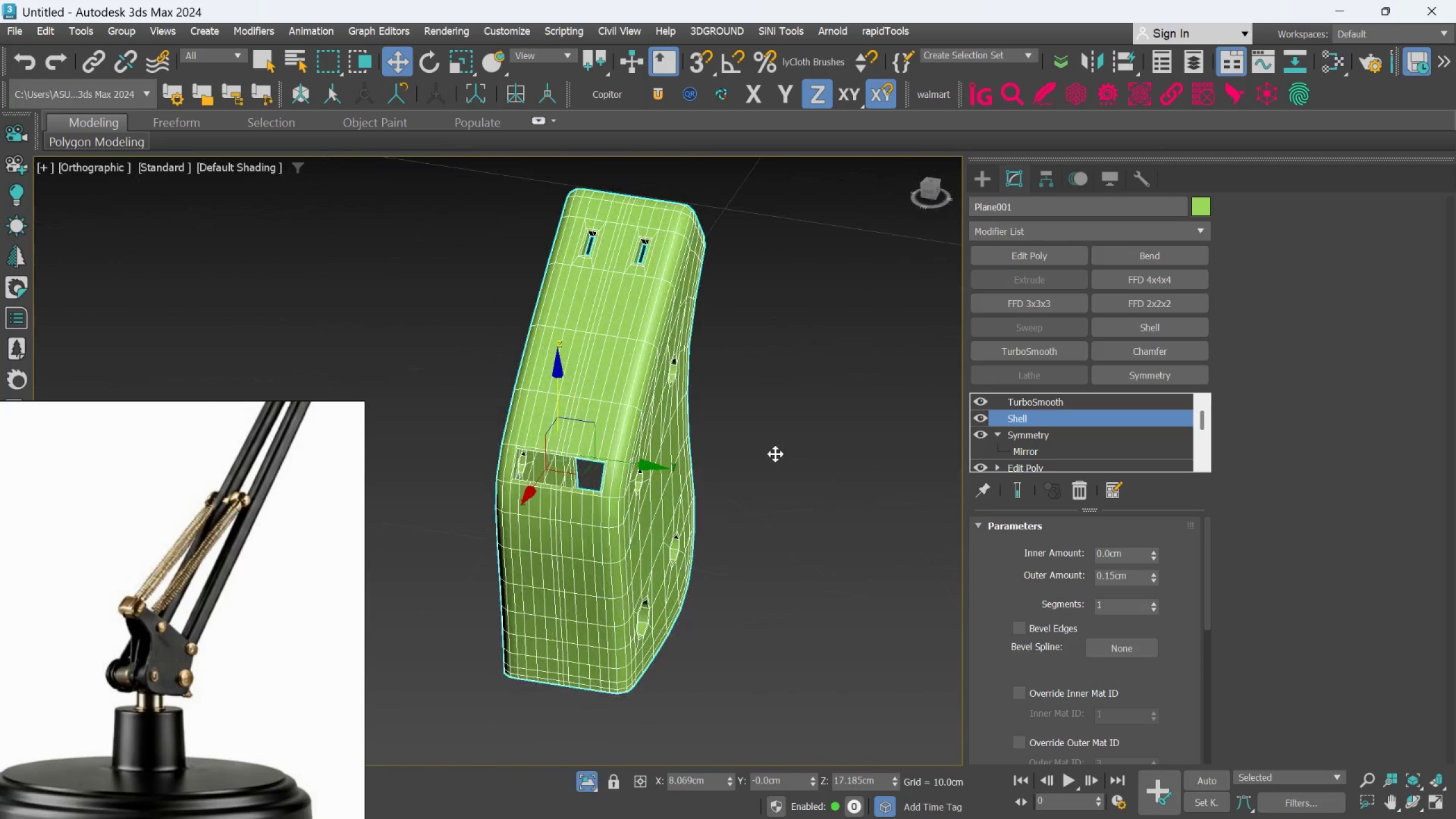 
key(Alt+AltLeft)
 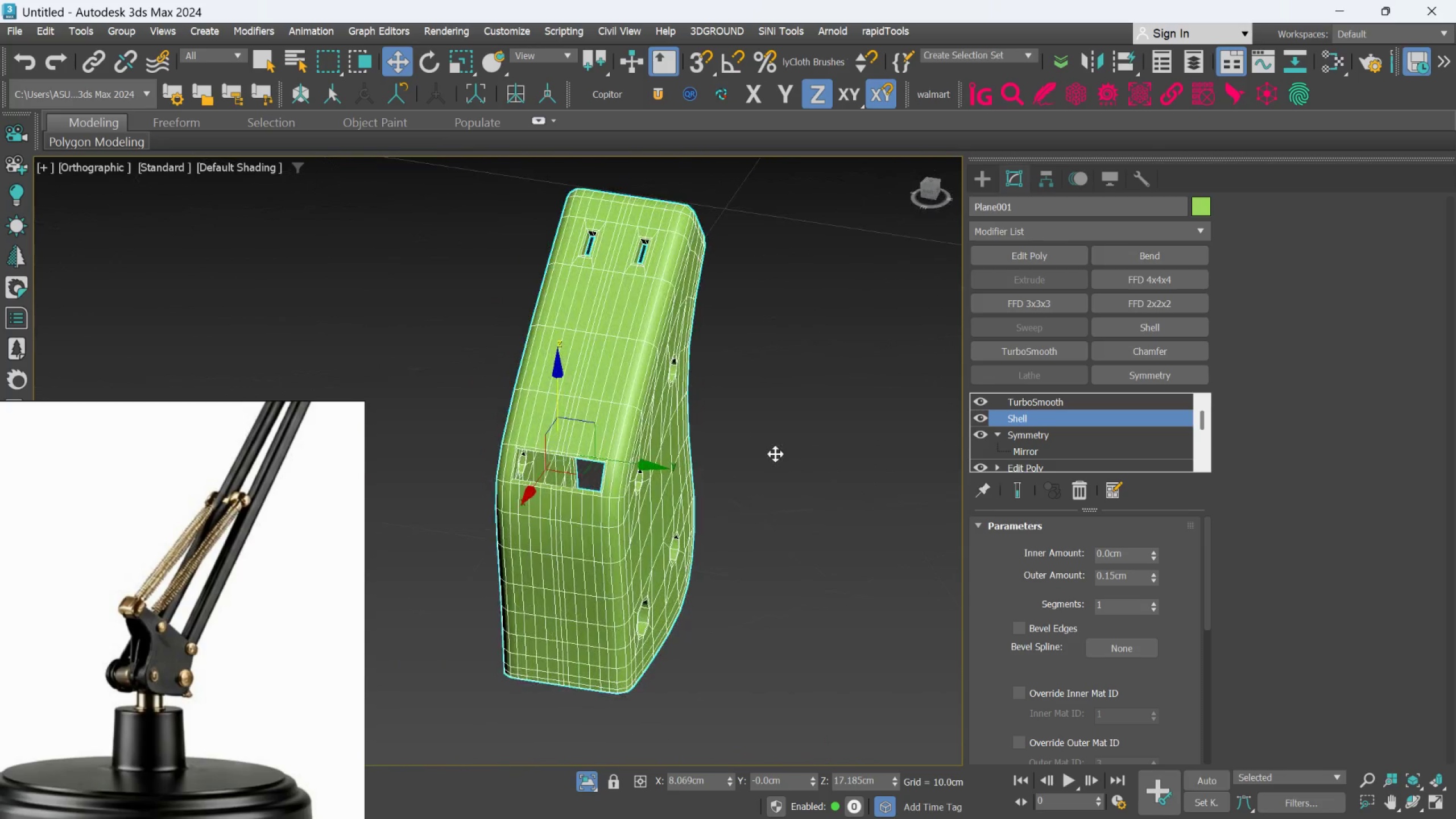 
key(Alt+AltLeft)
 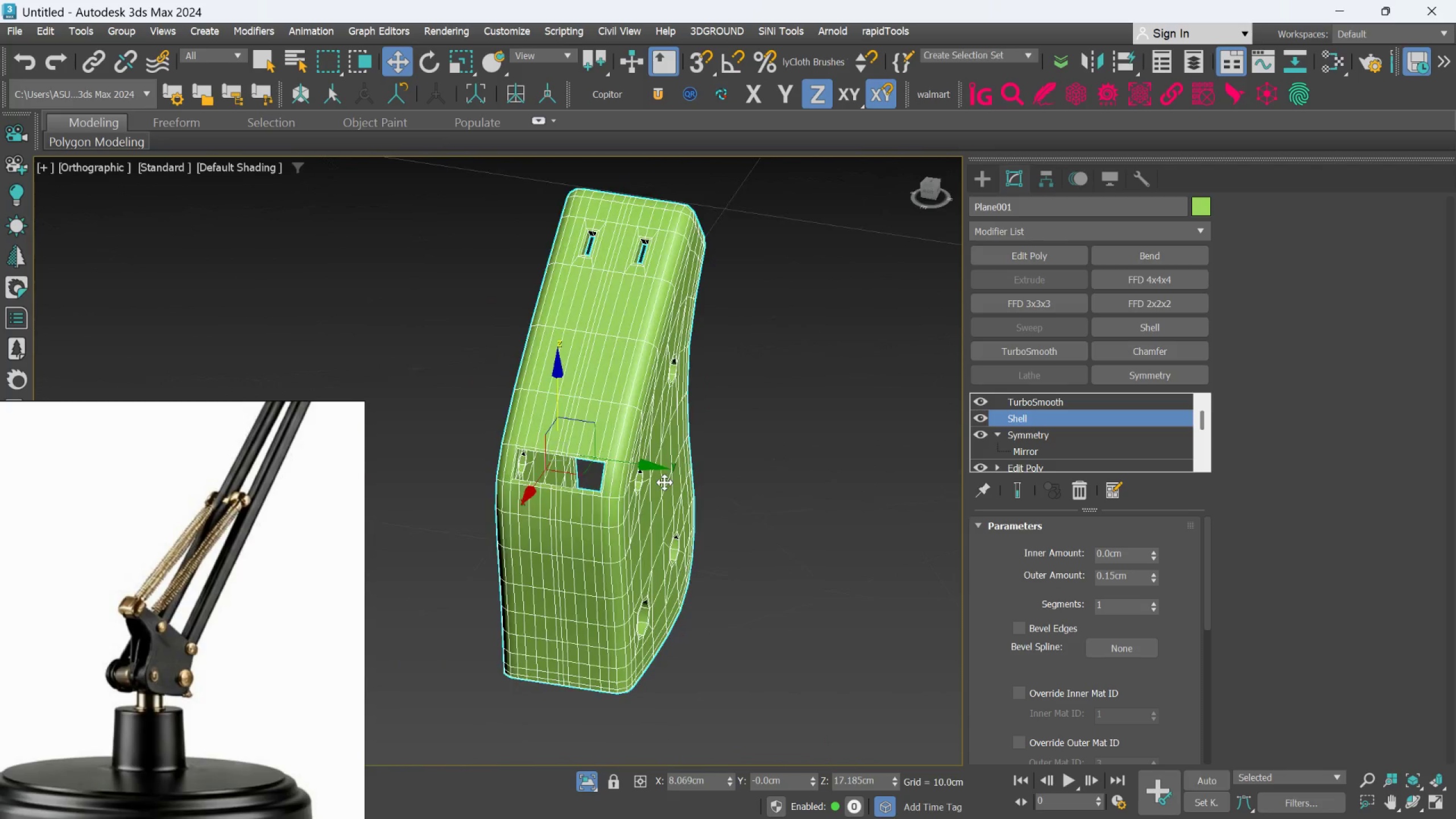 
hold_key(key=AltLeft, duration=0.36)
 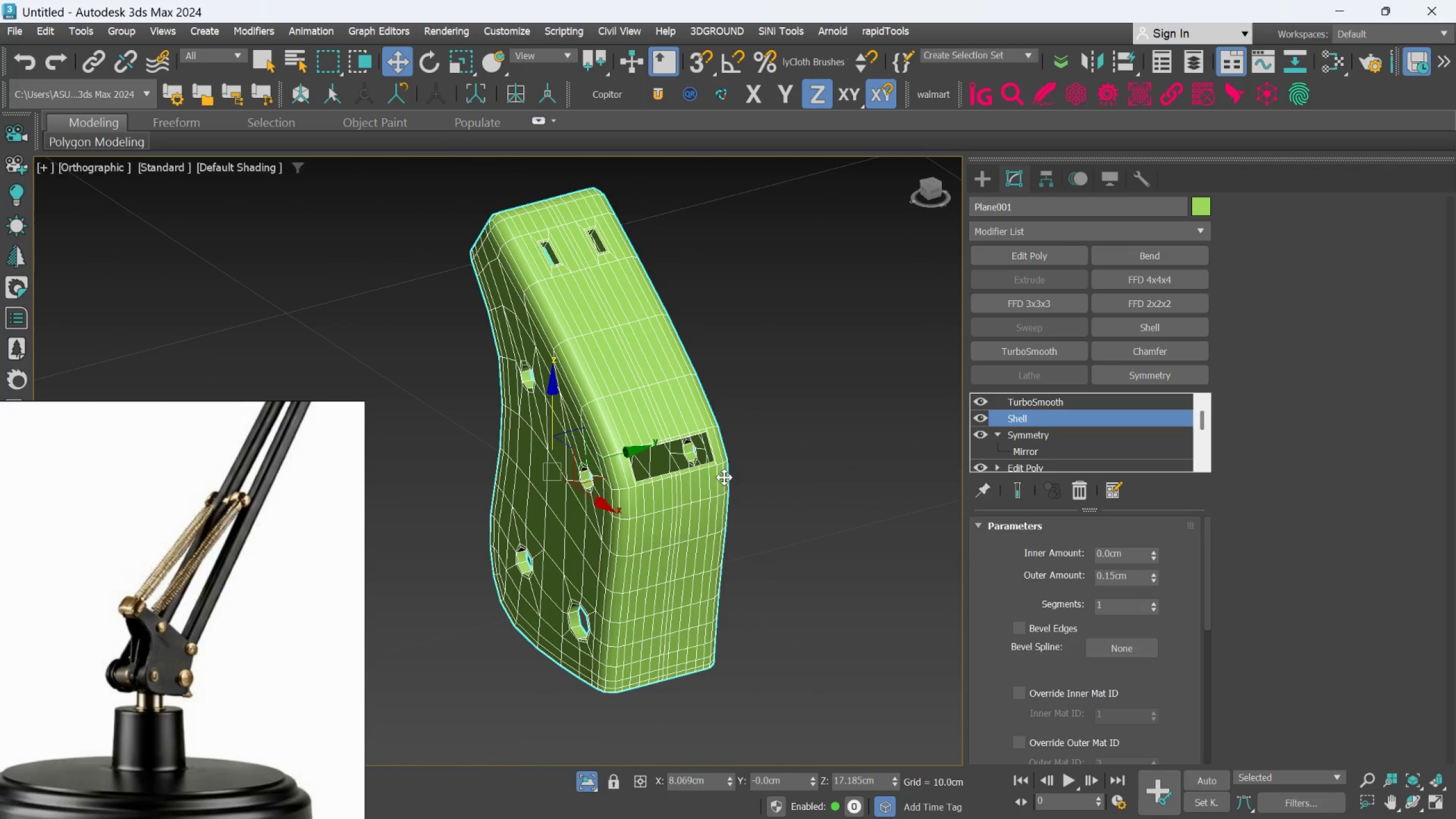 
key(Control+S)
 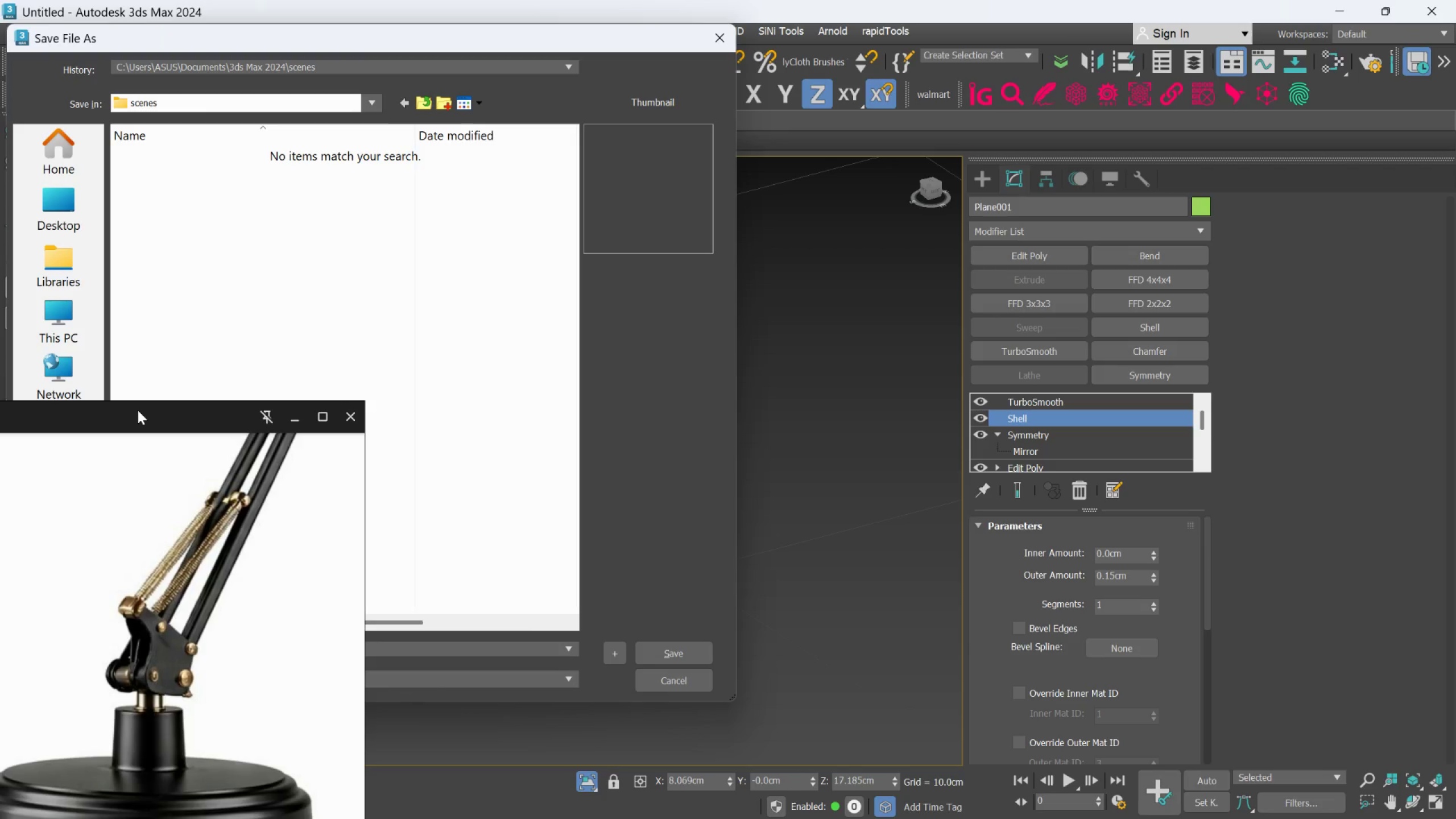 
left_click_drag(start_coordinate=[138, 410], to_coordinate=[119, 522])